 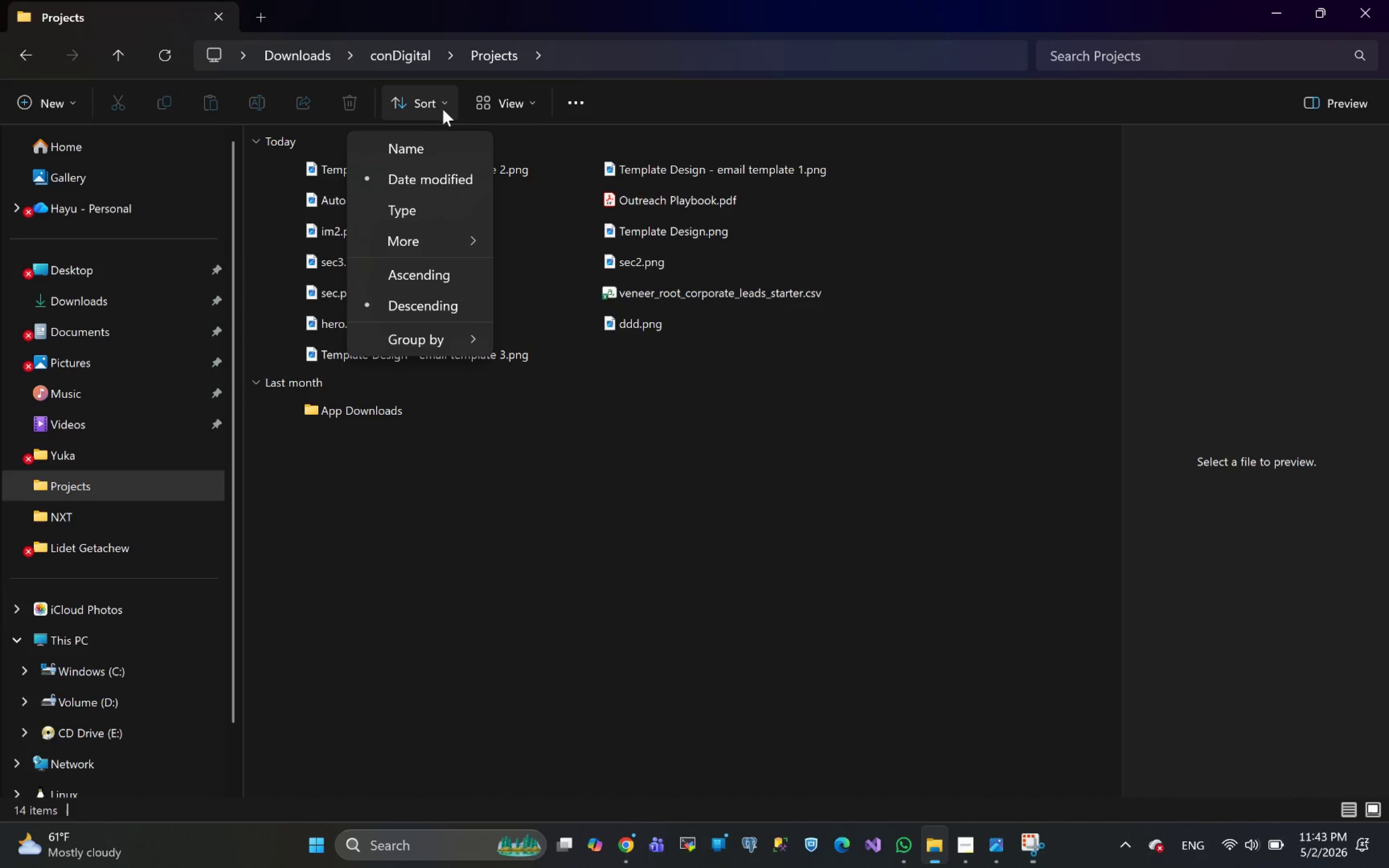 
left_click([430, 181])
 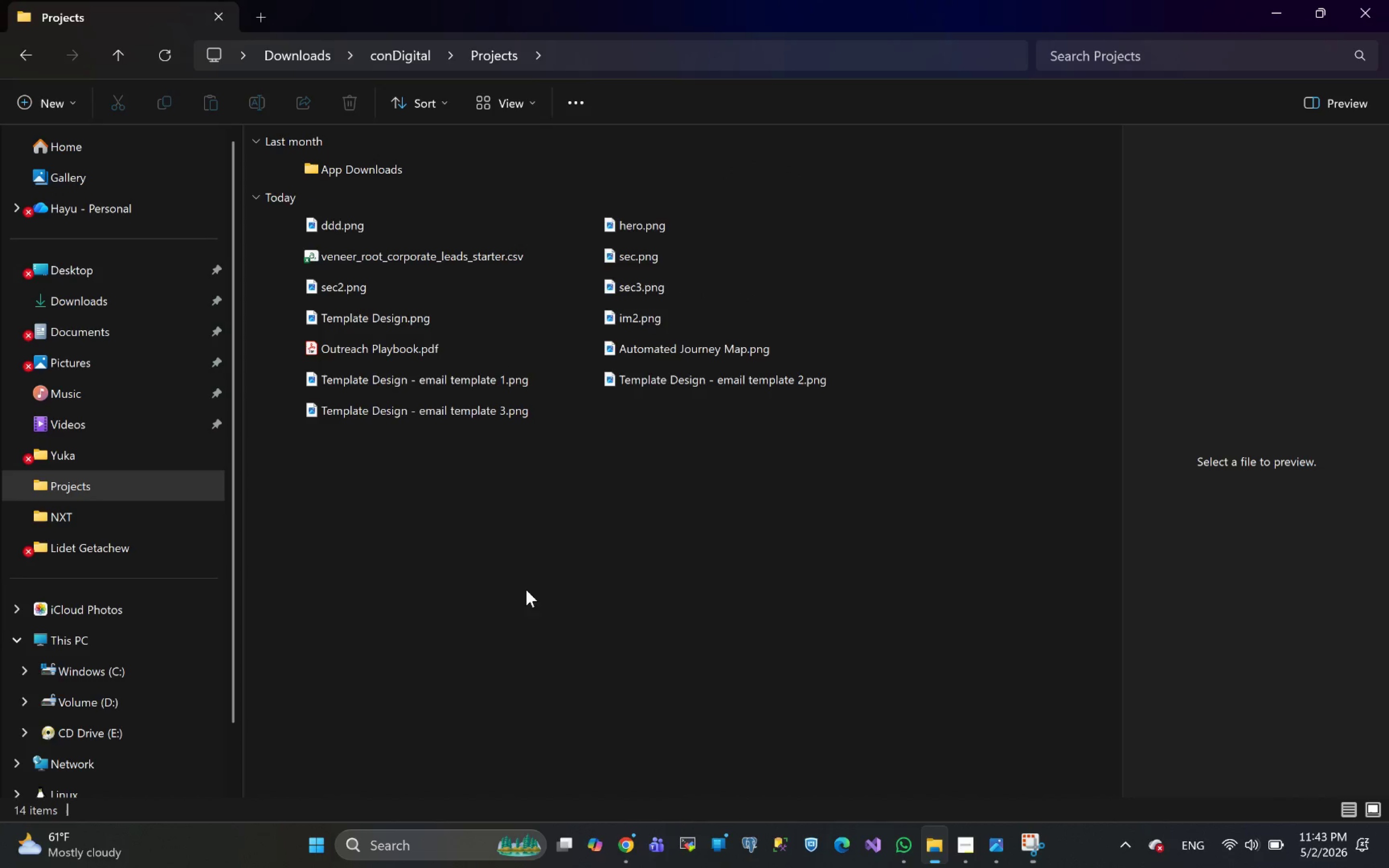 
left_click([513, 577])
 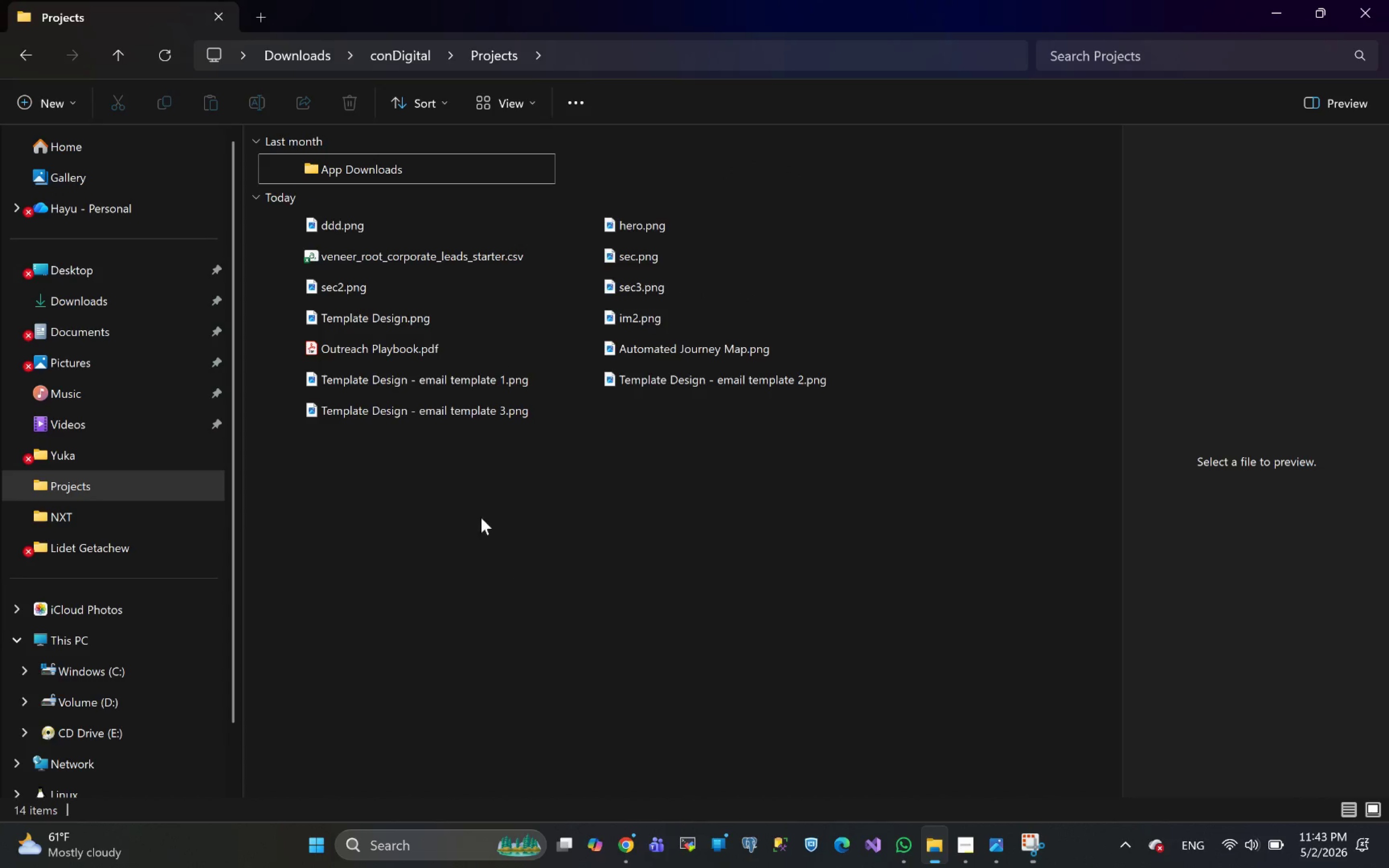 
left_click([491, 527])
 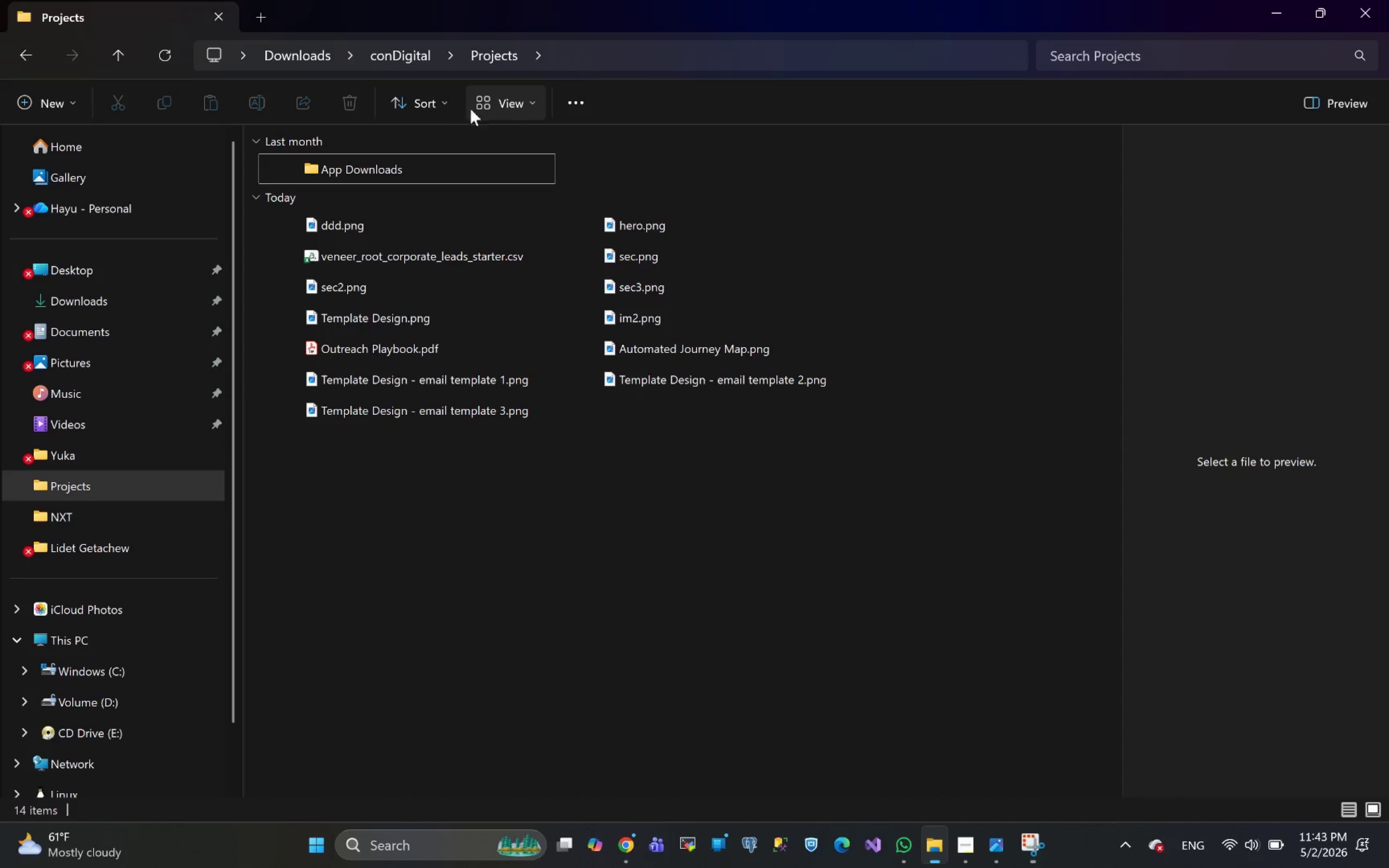 
left_click([527, 101])
 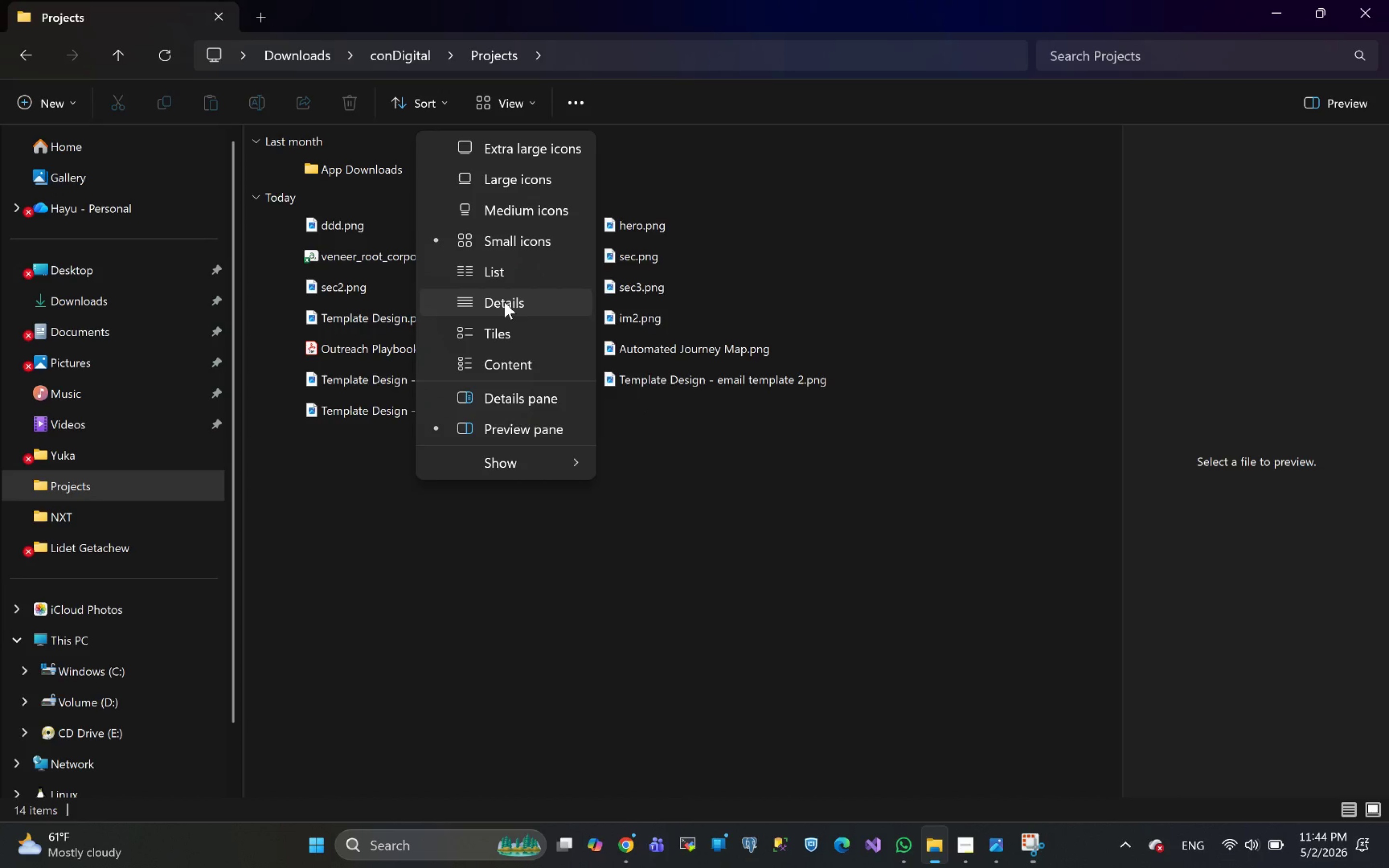 
left_click([501, 272])
 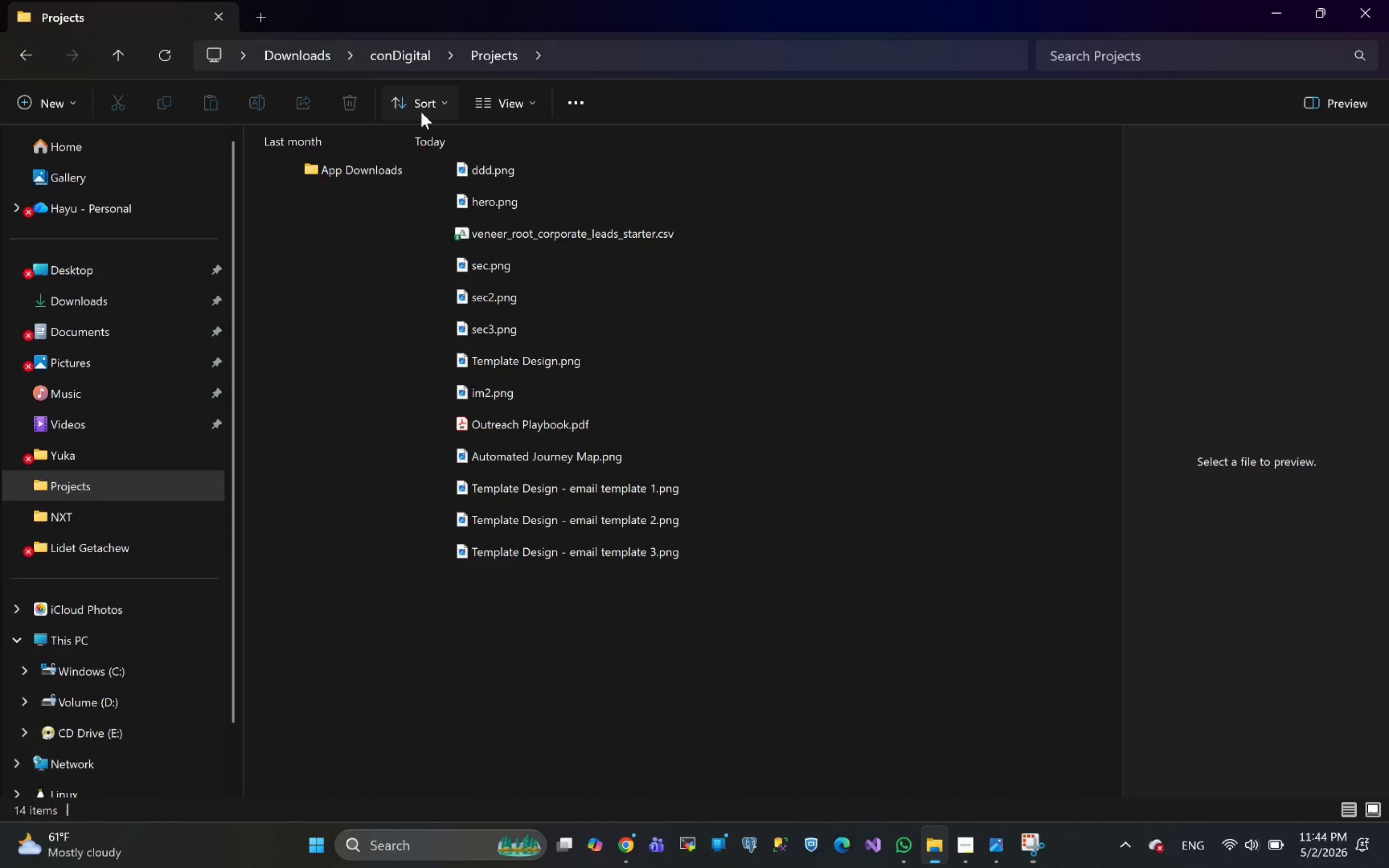 
left_click([498, 92])
 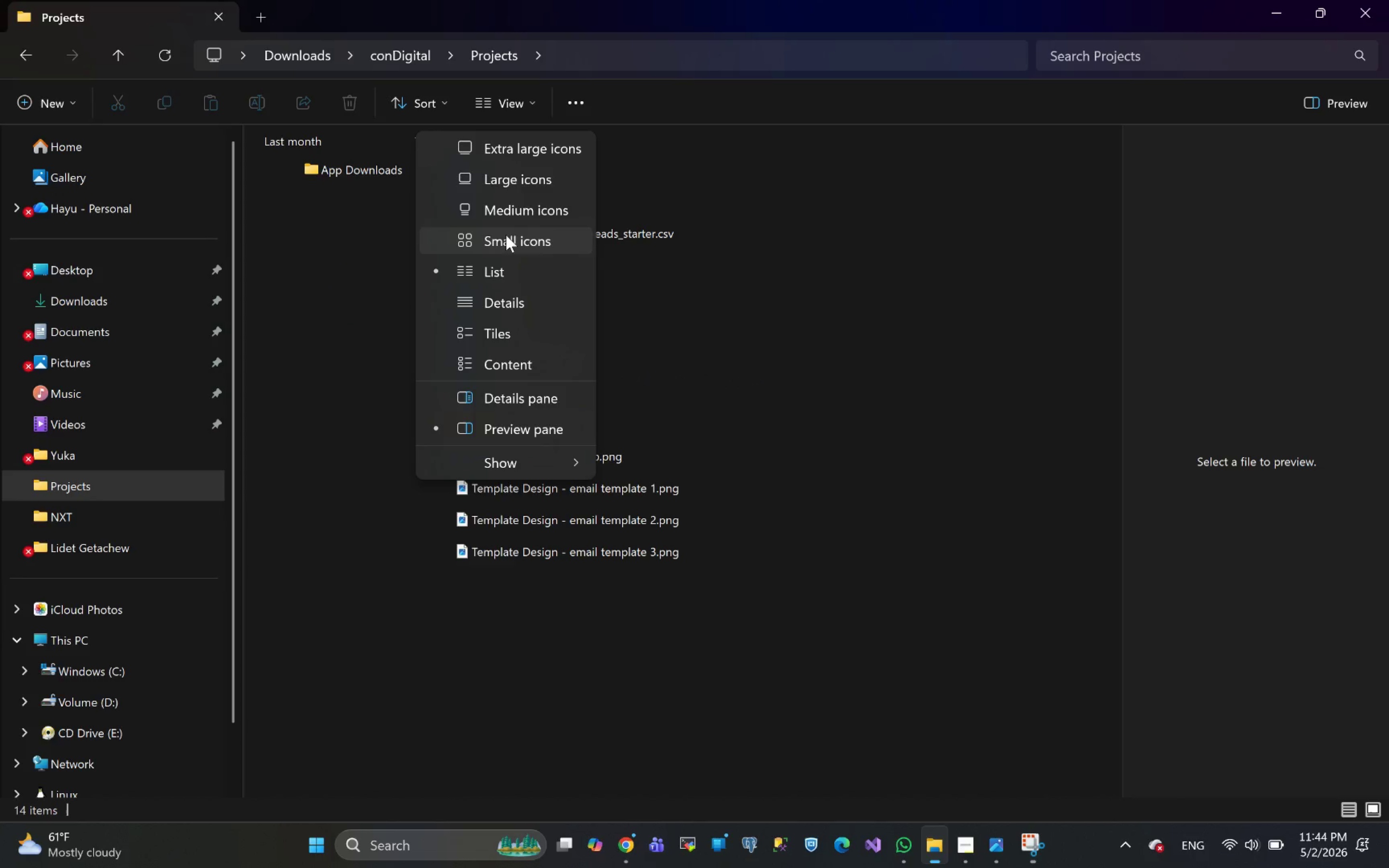 
left_click([513, 238])
 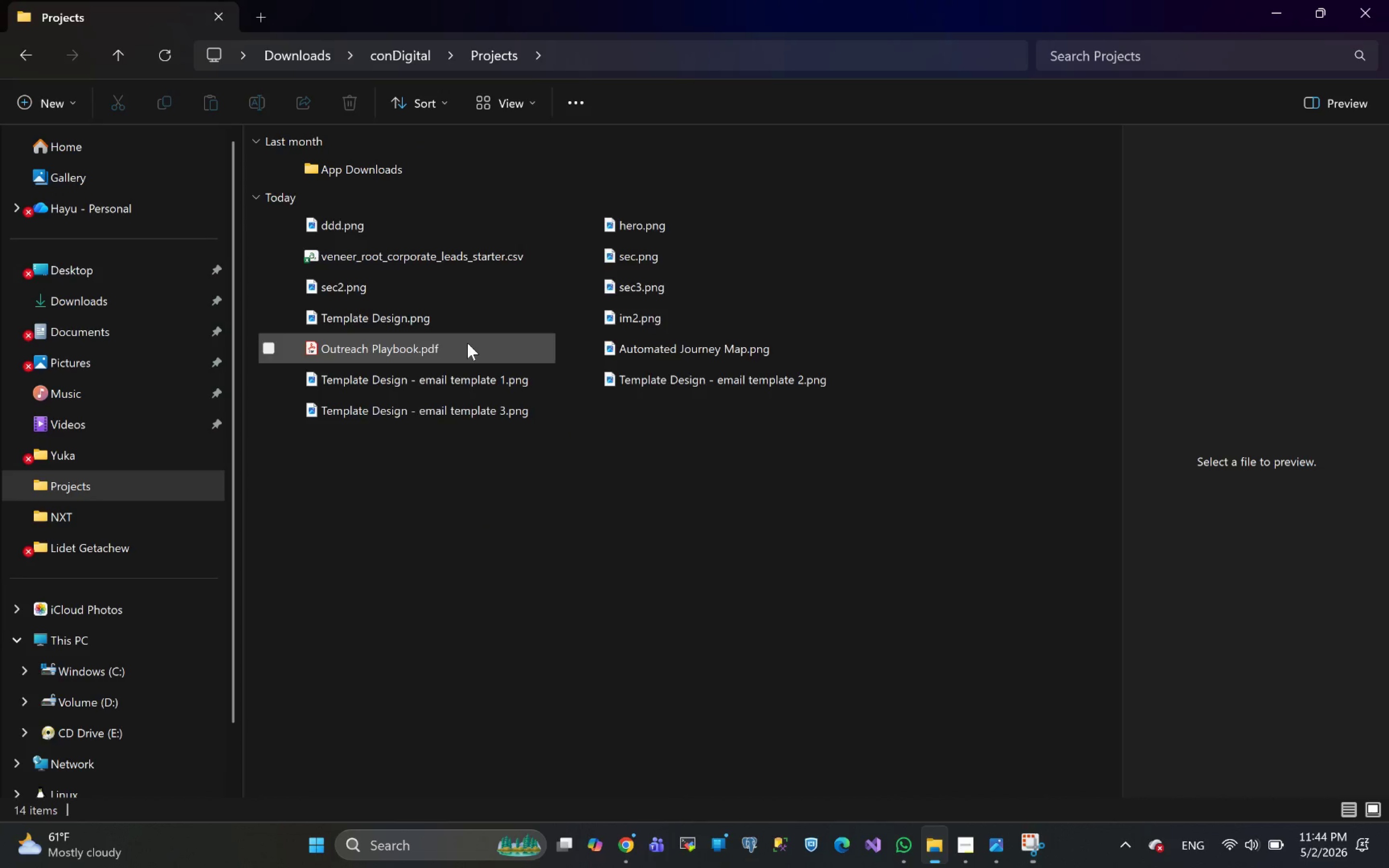 